 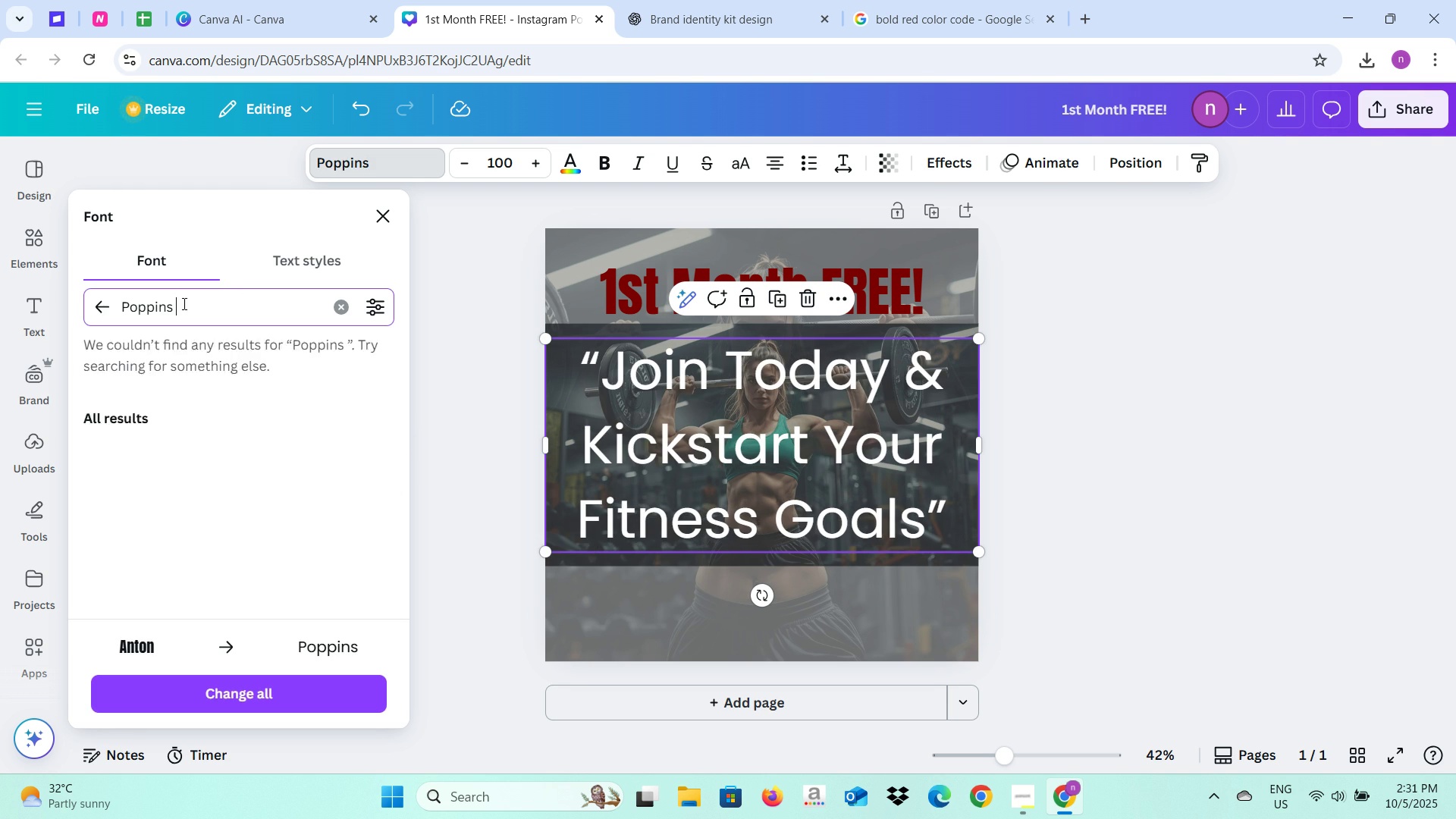 
key(Enter)
 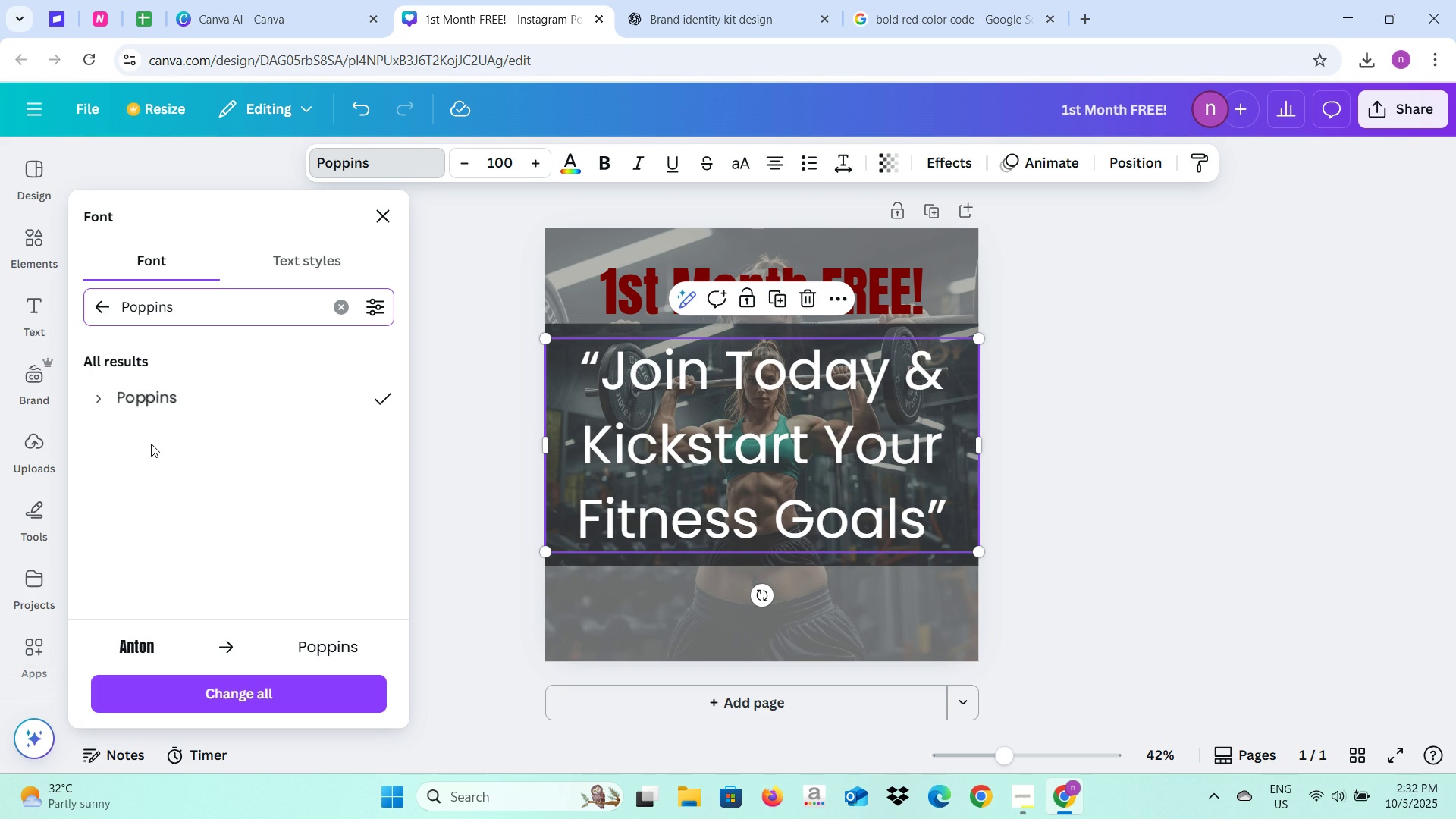 
left_click([470, 442])
 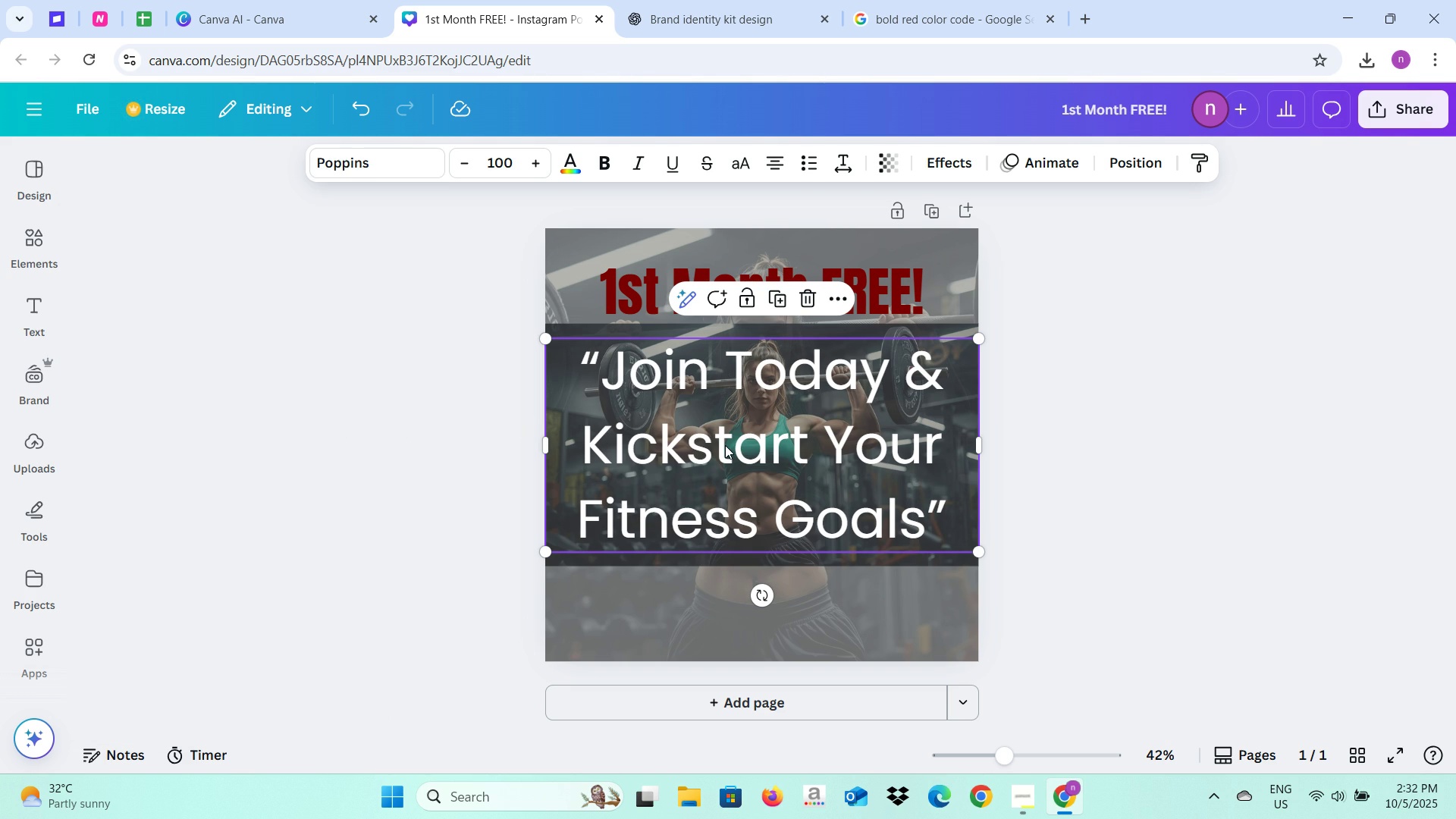 
left_click([725, 445])
 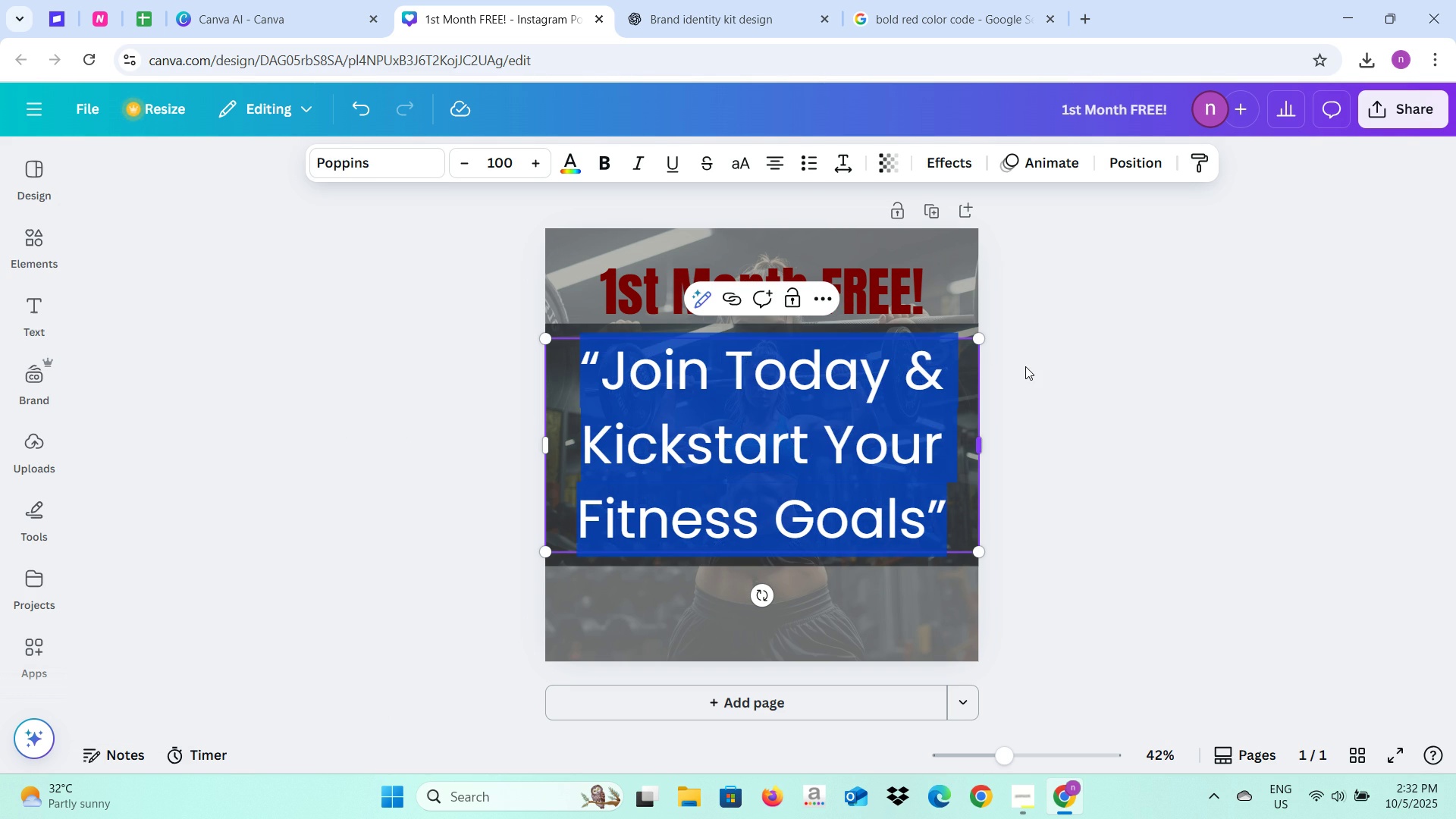 
left_click([1025, 366])
 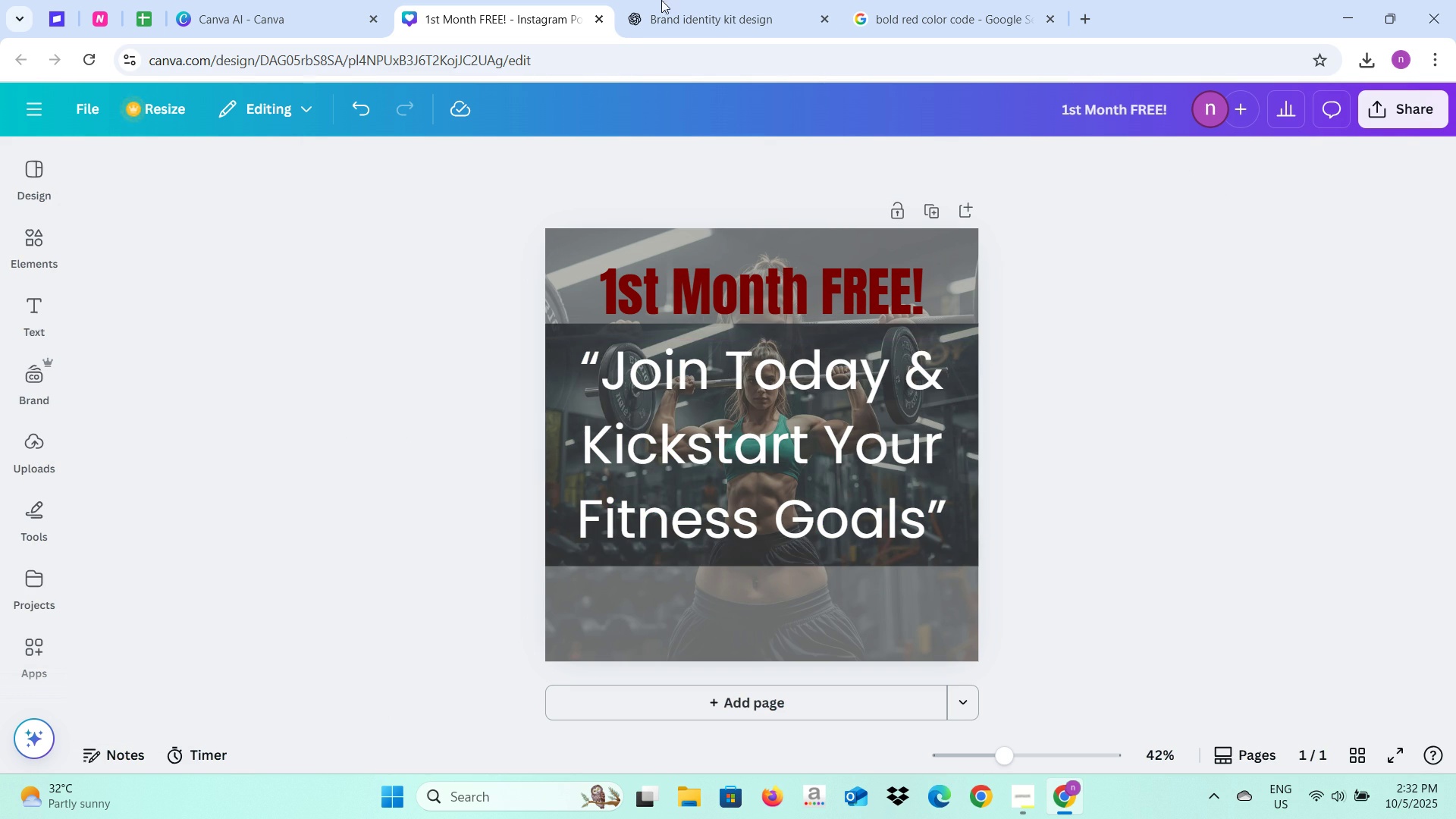 
left_click([689, 0])
 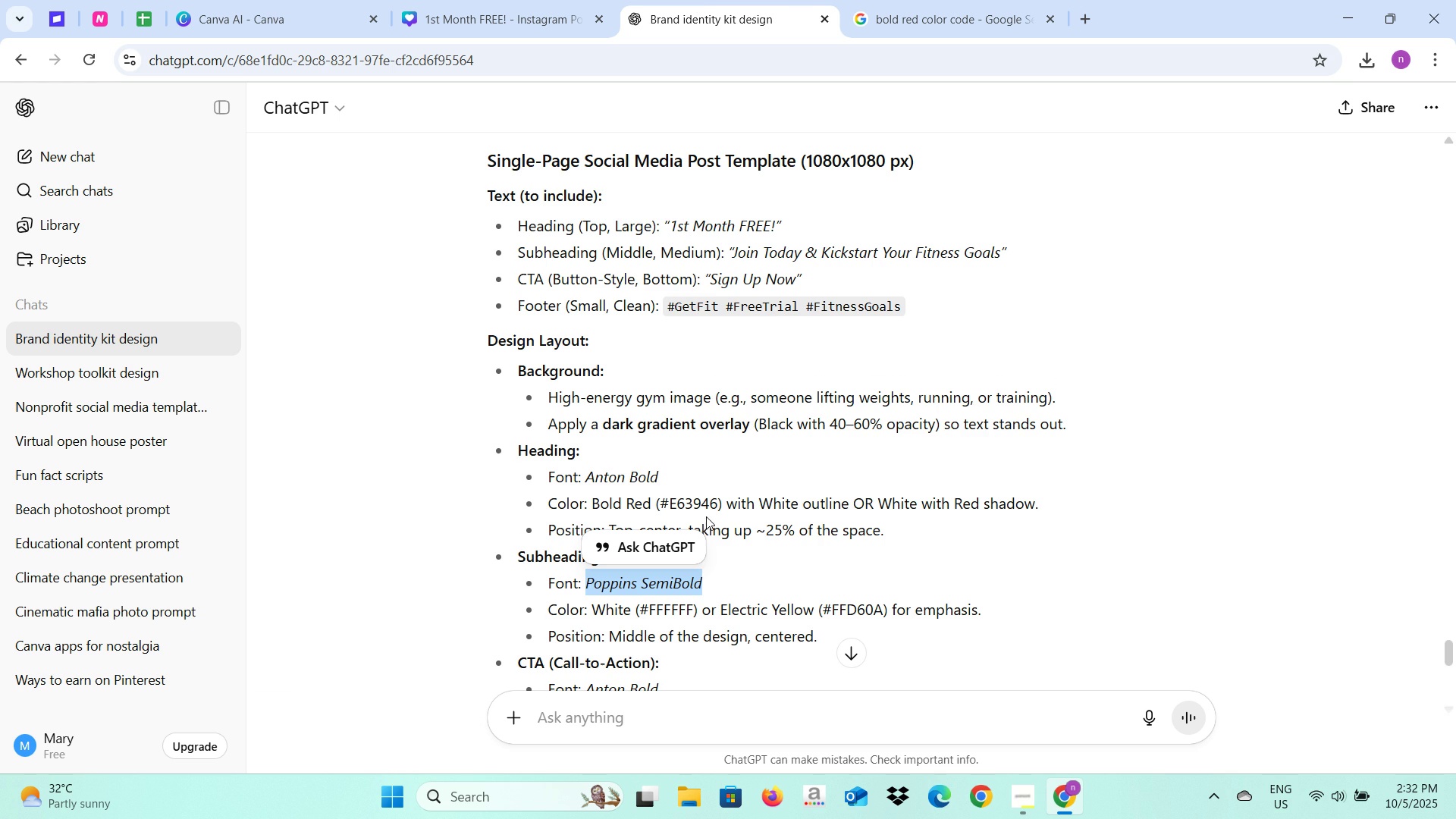 
scroll: coordinate [706, 516], scroll_direction: down, amount: 1.0
 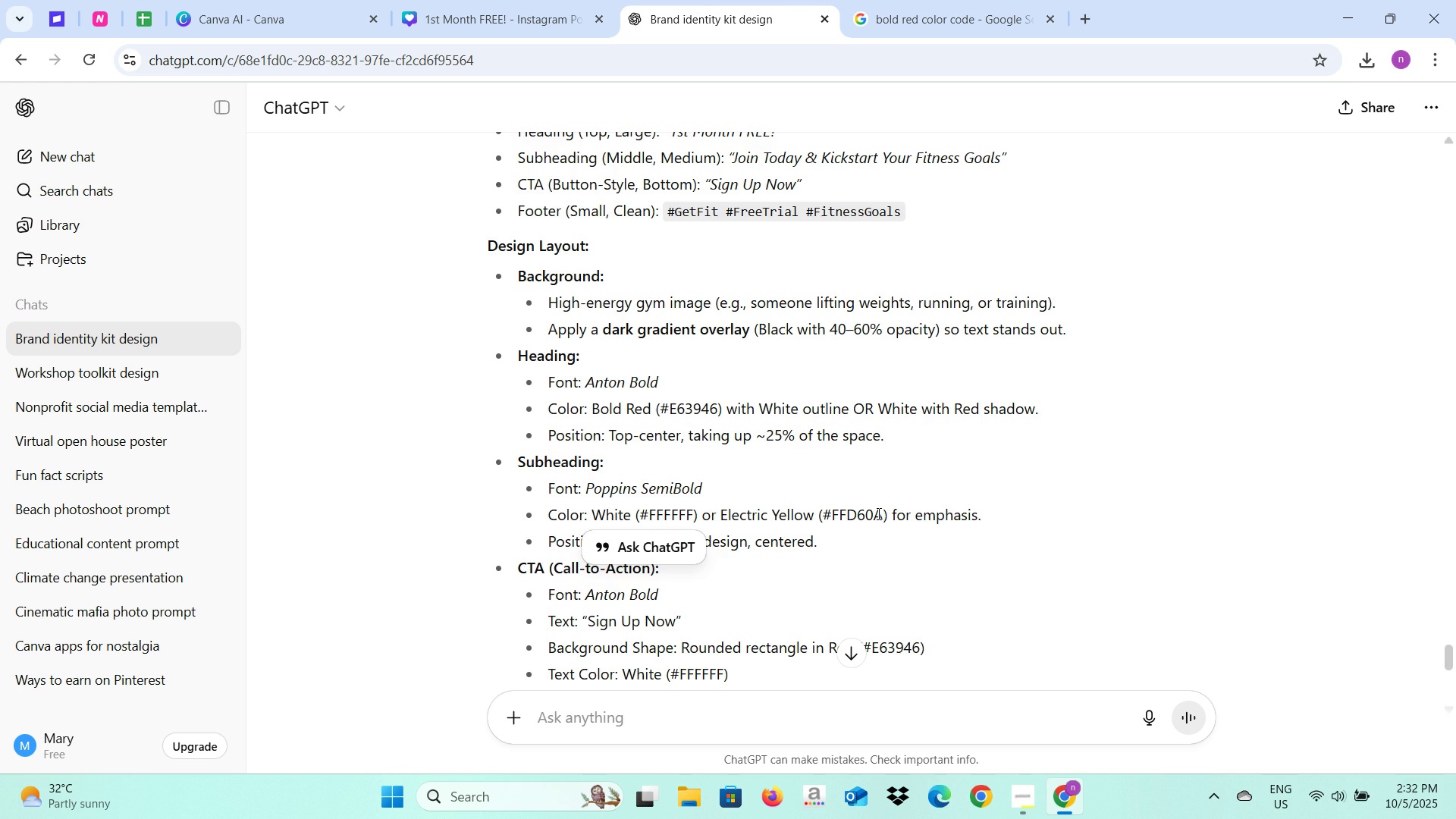 
left_click([877, 513])
 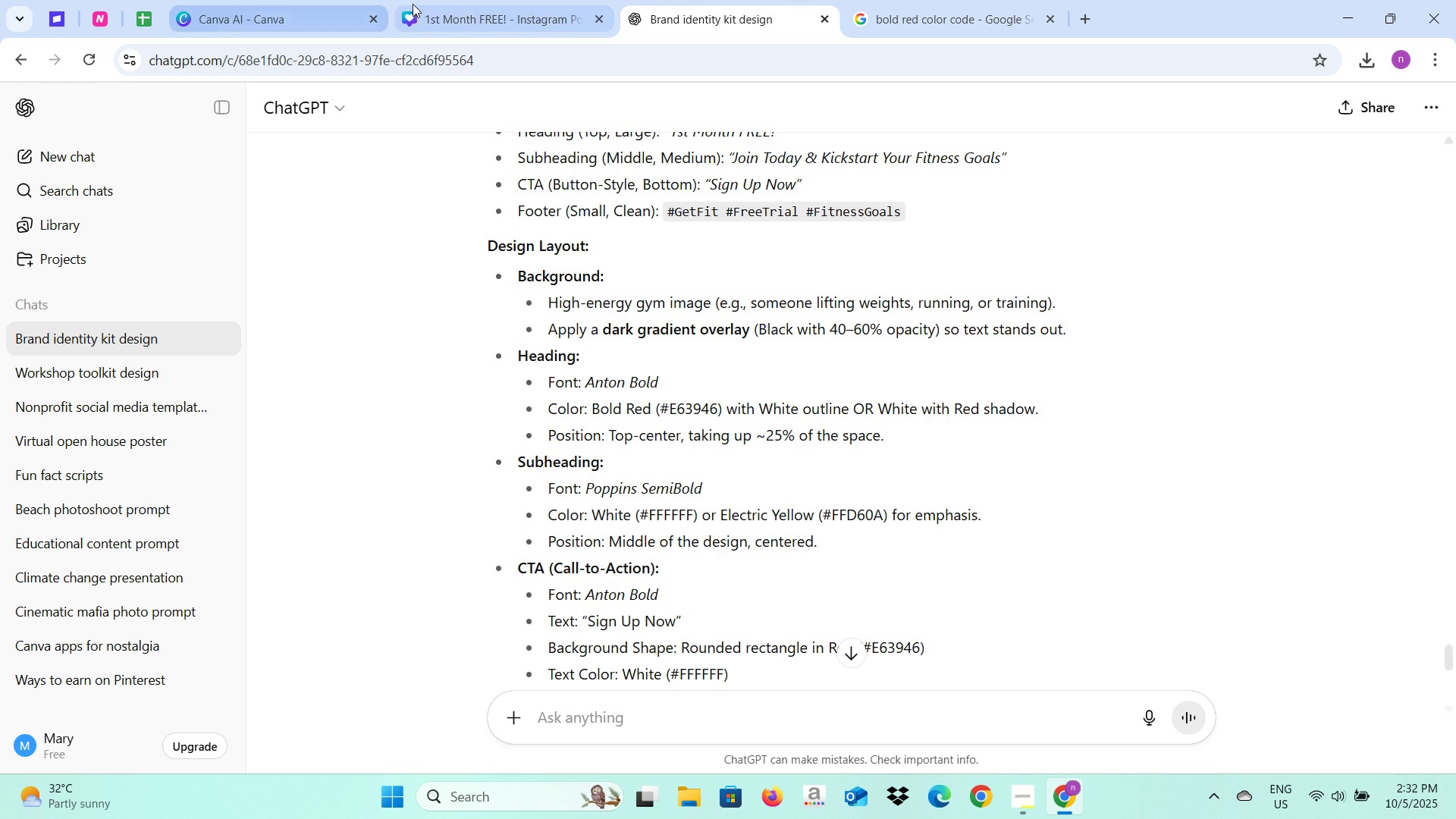 
left_click([434, 4])
 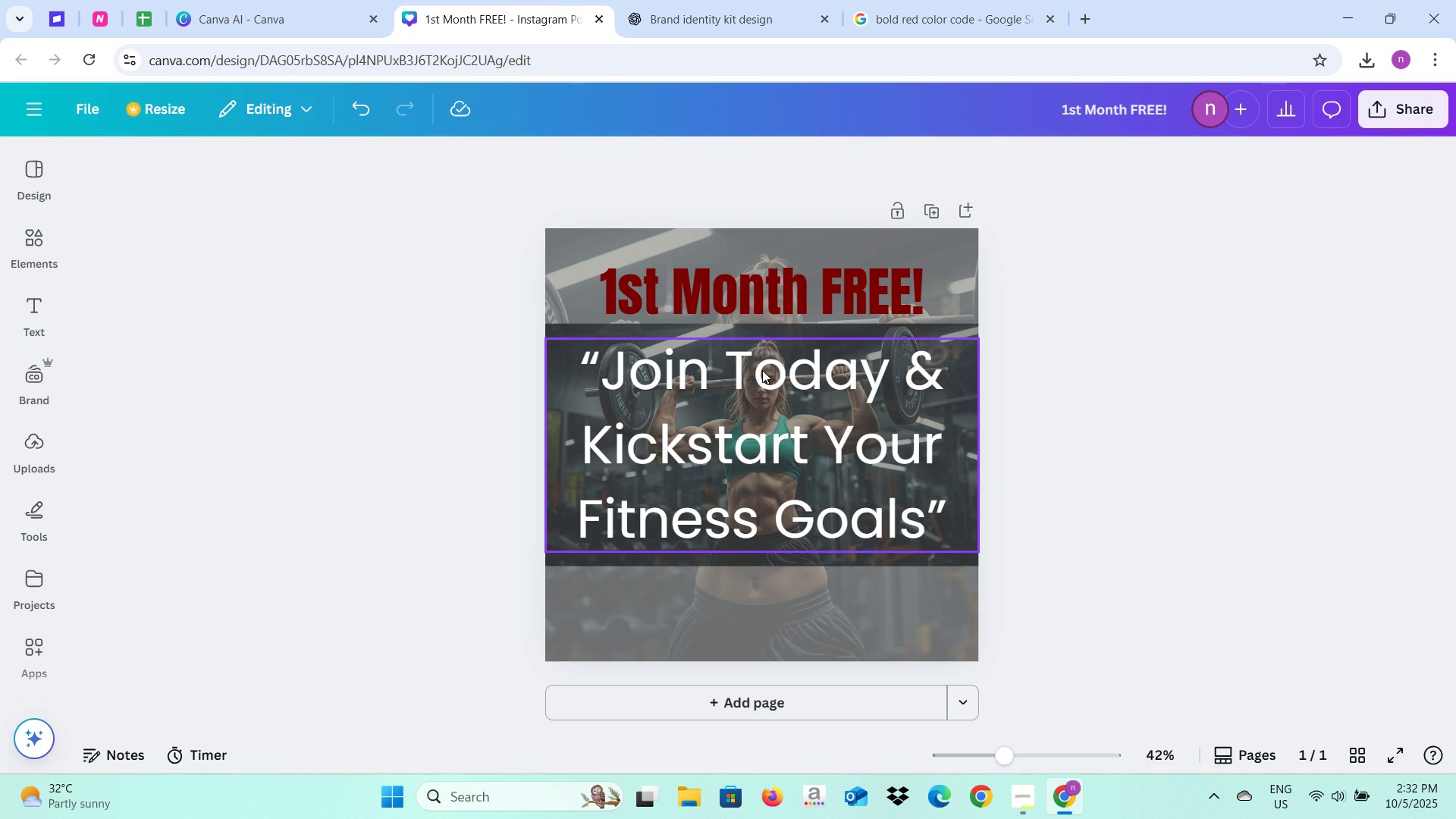 
left_click([762, 377])
 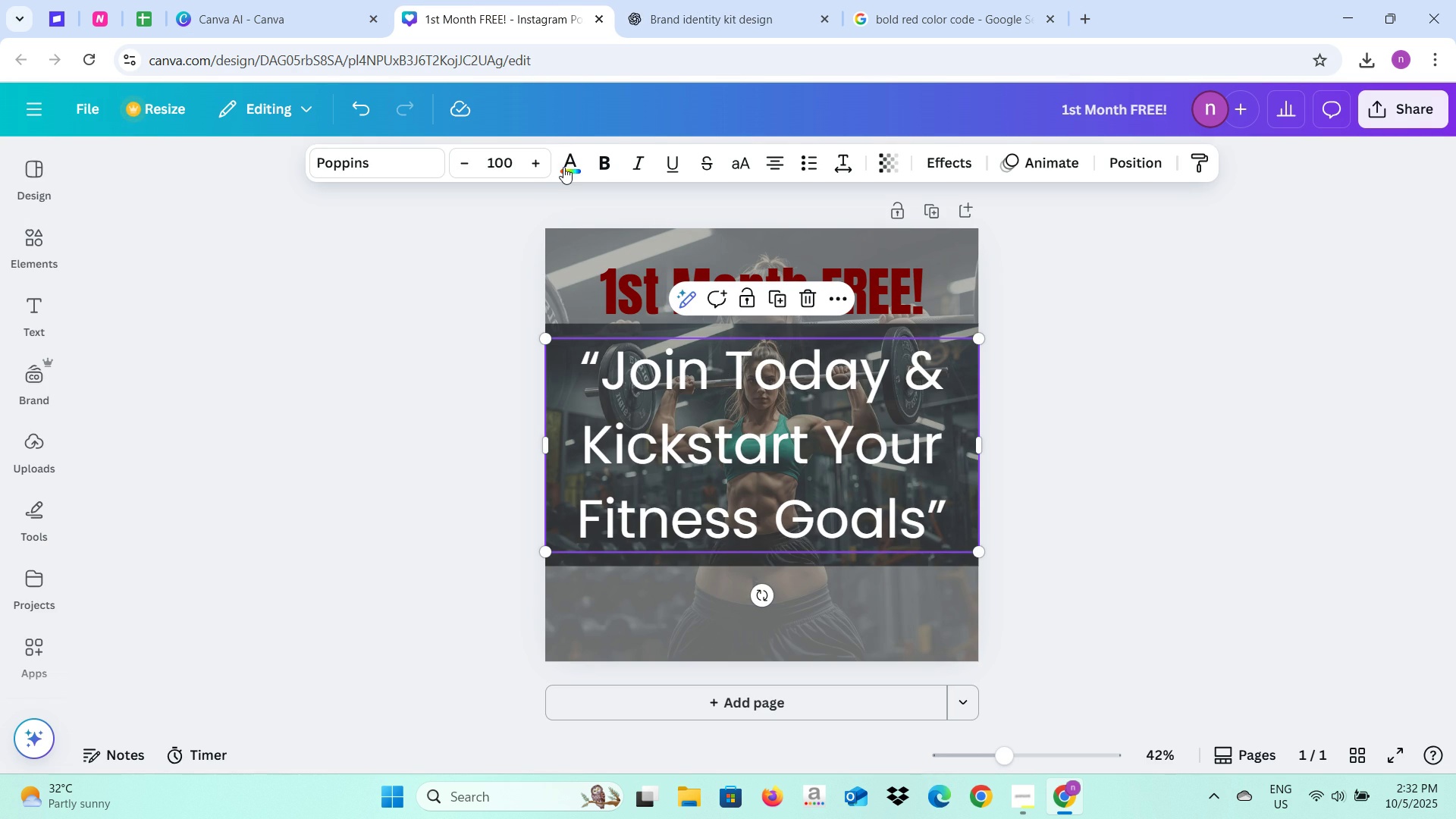 
left_click([563, 167])
 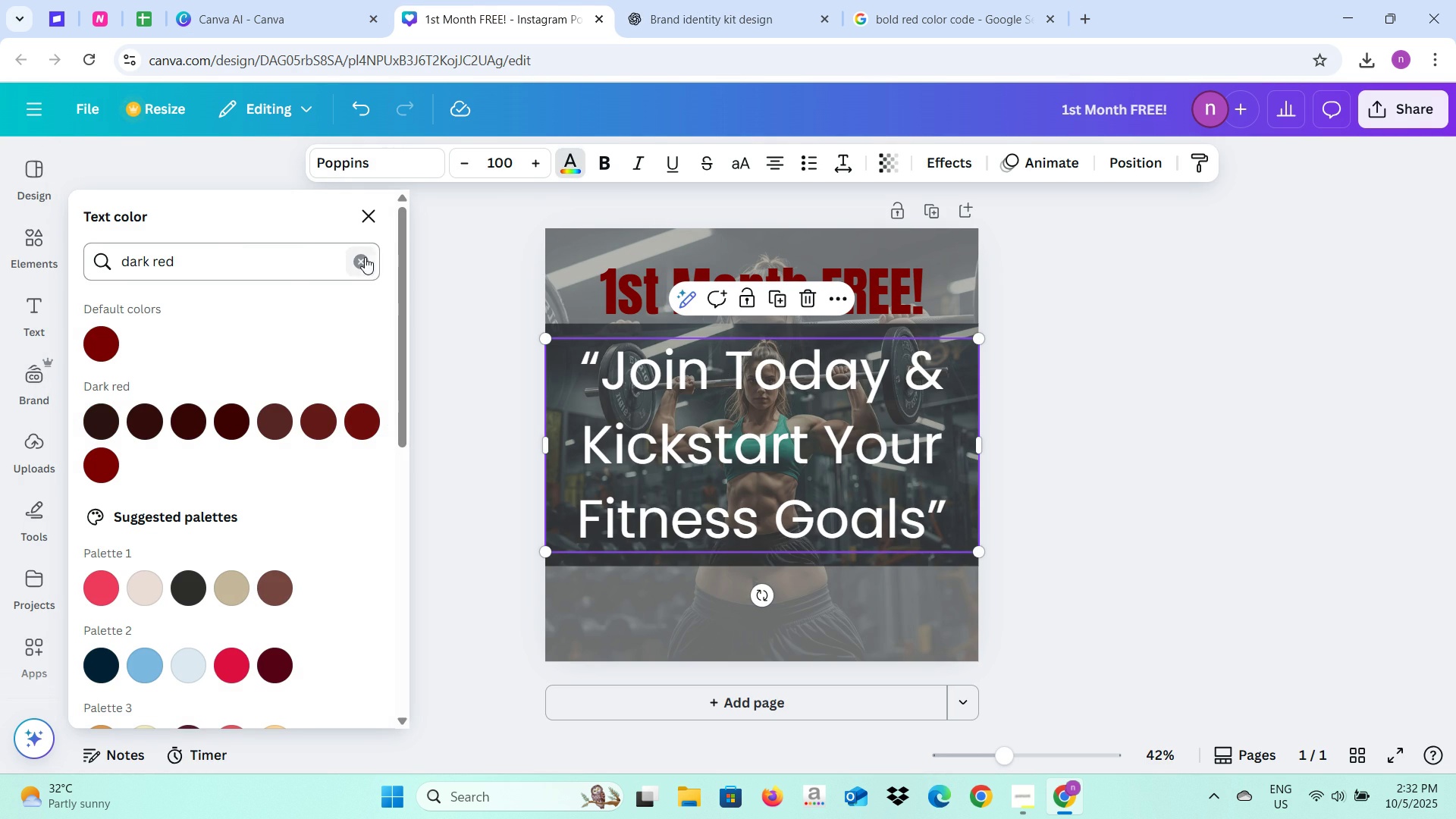 
double_click([306, 262])
 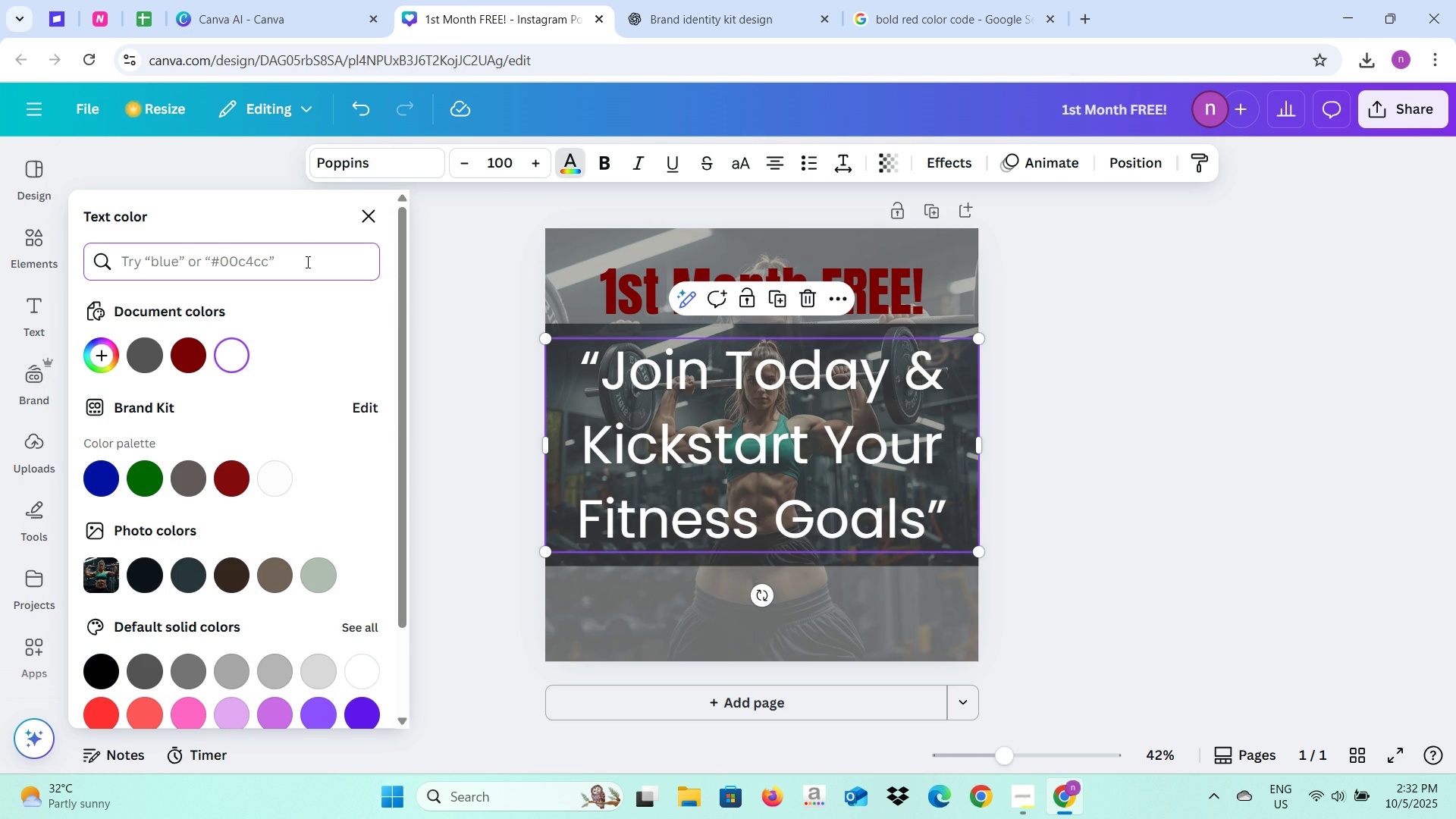 
type(electric yellow)
 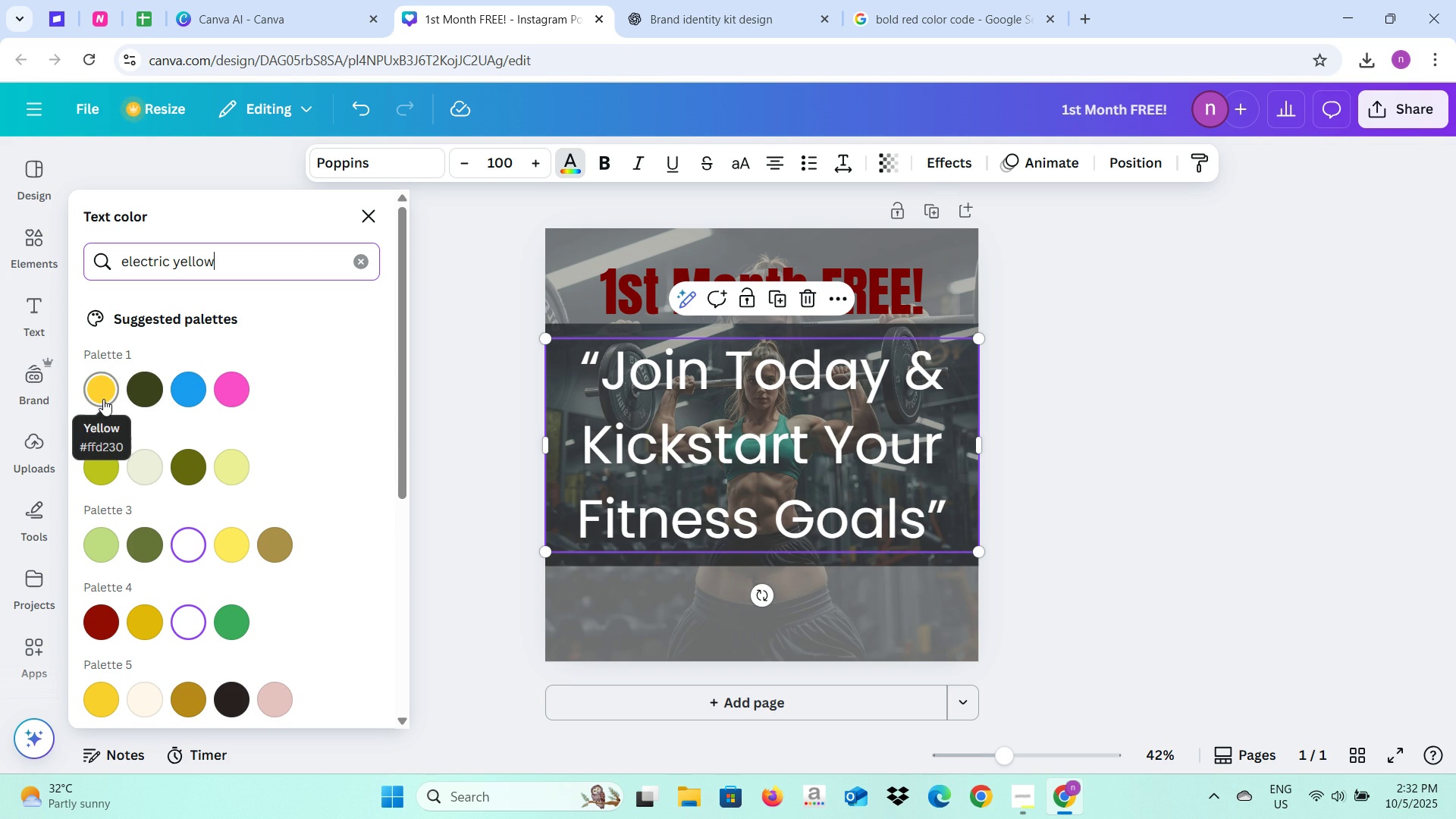 
left_click([874, 0])